 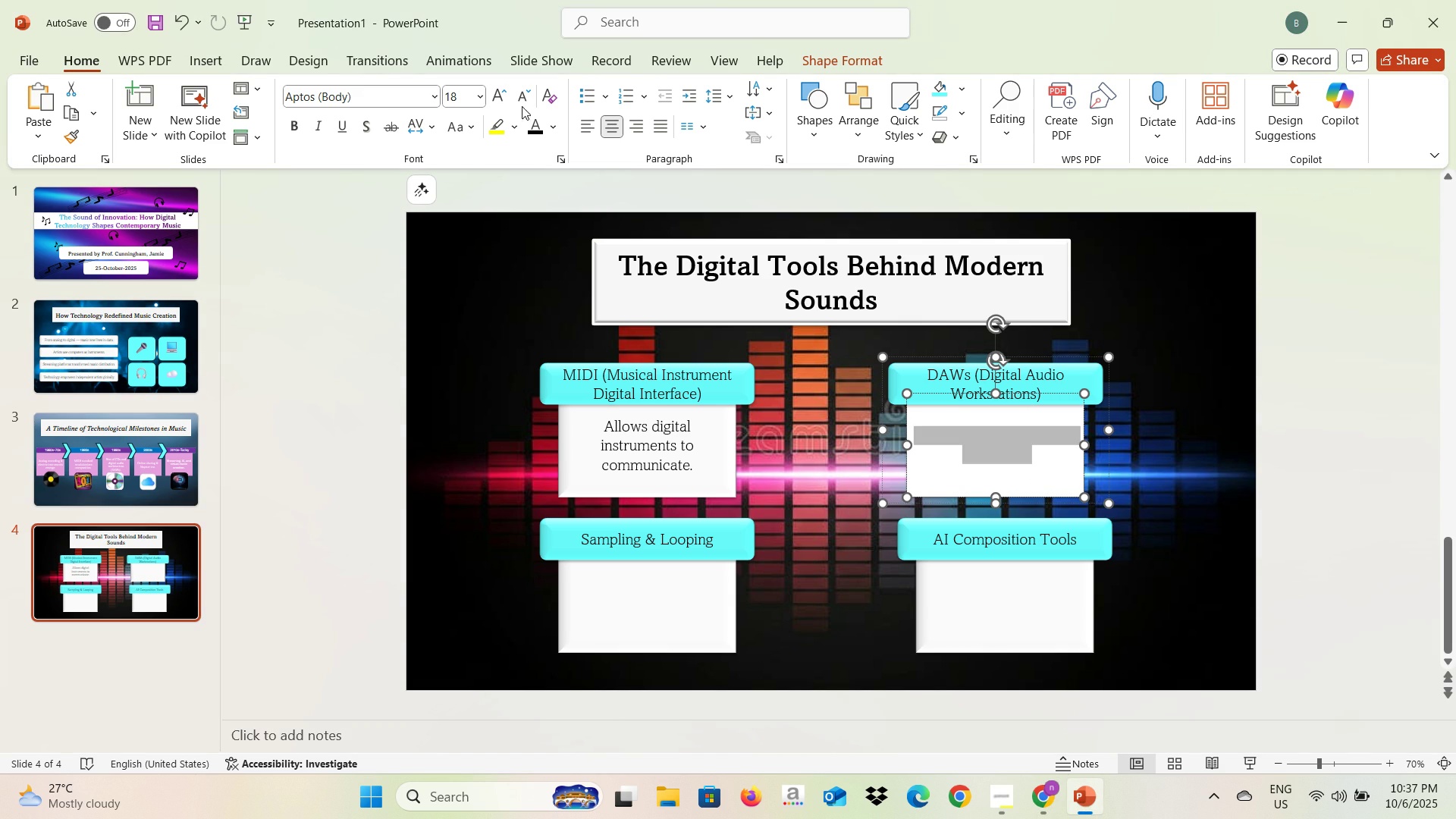 
left_click([531, 121])
 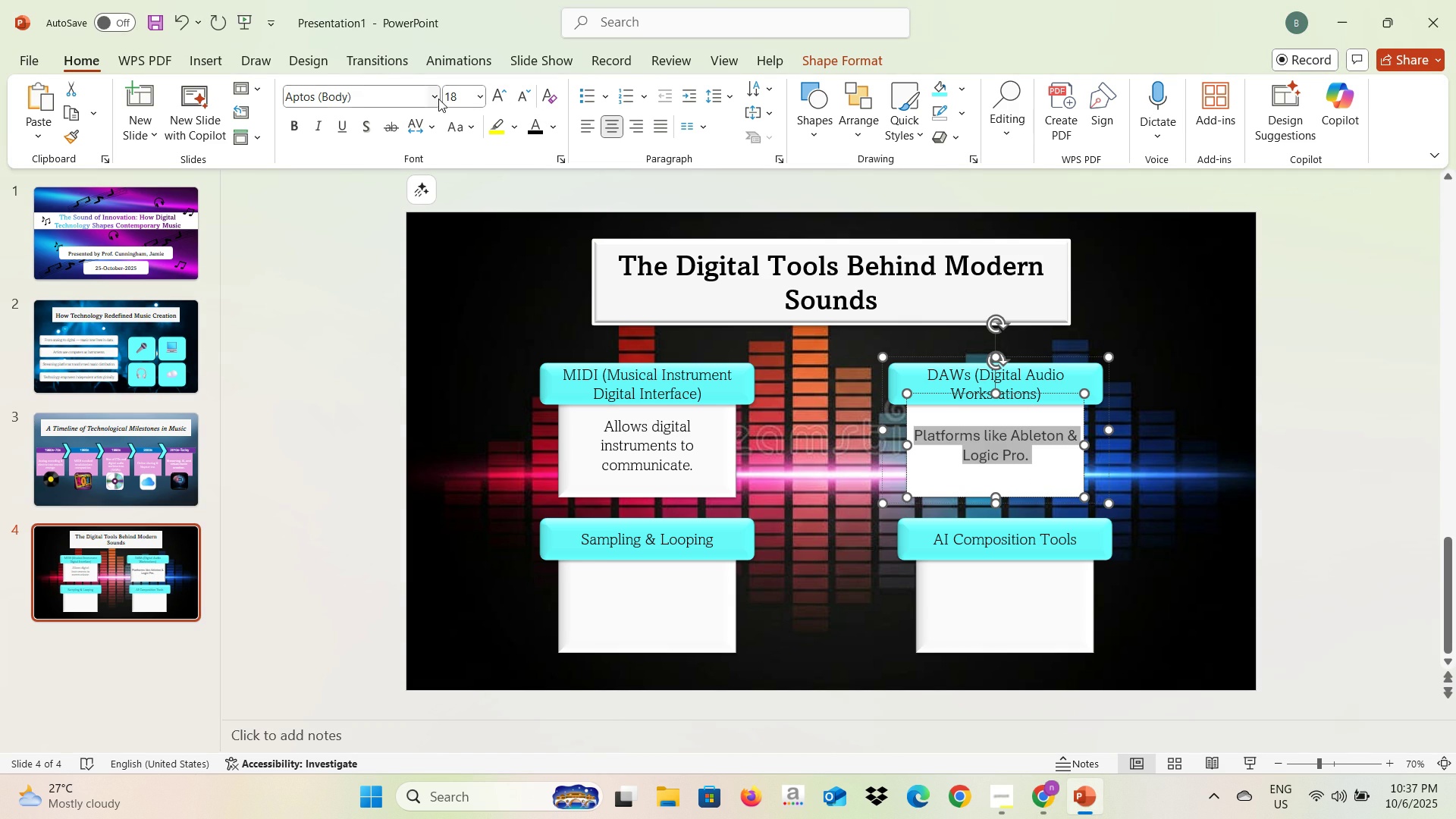 
left_click([438, 99])
 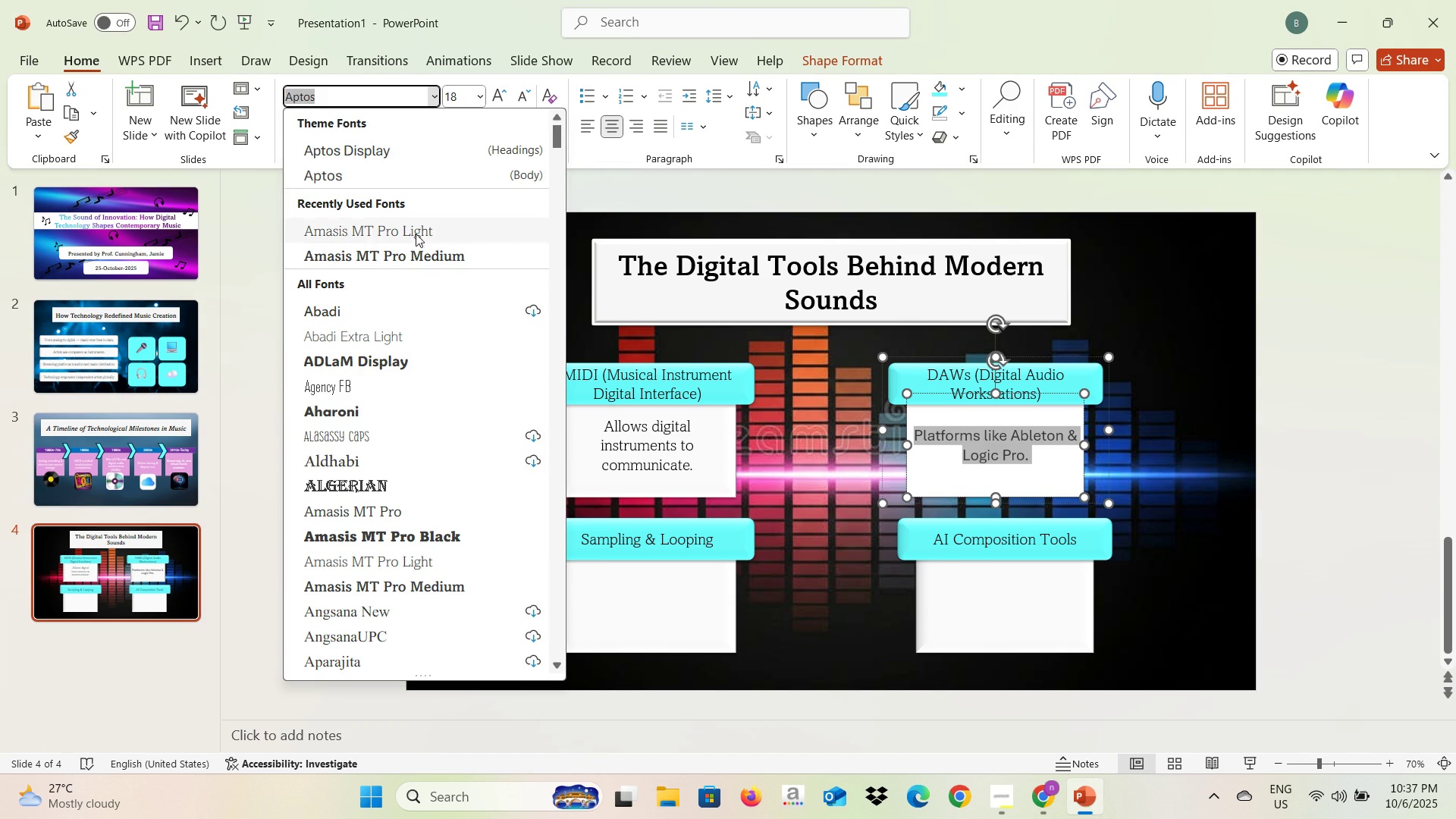 
left_click([416, 227])
 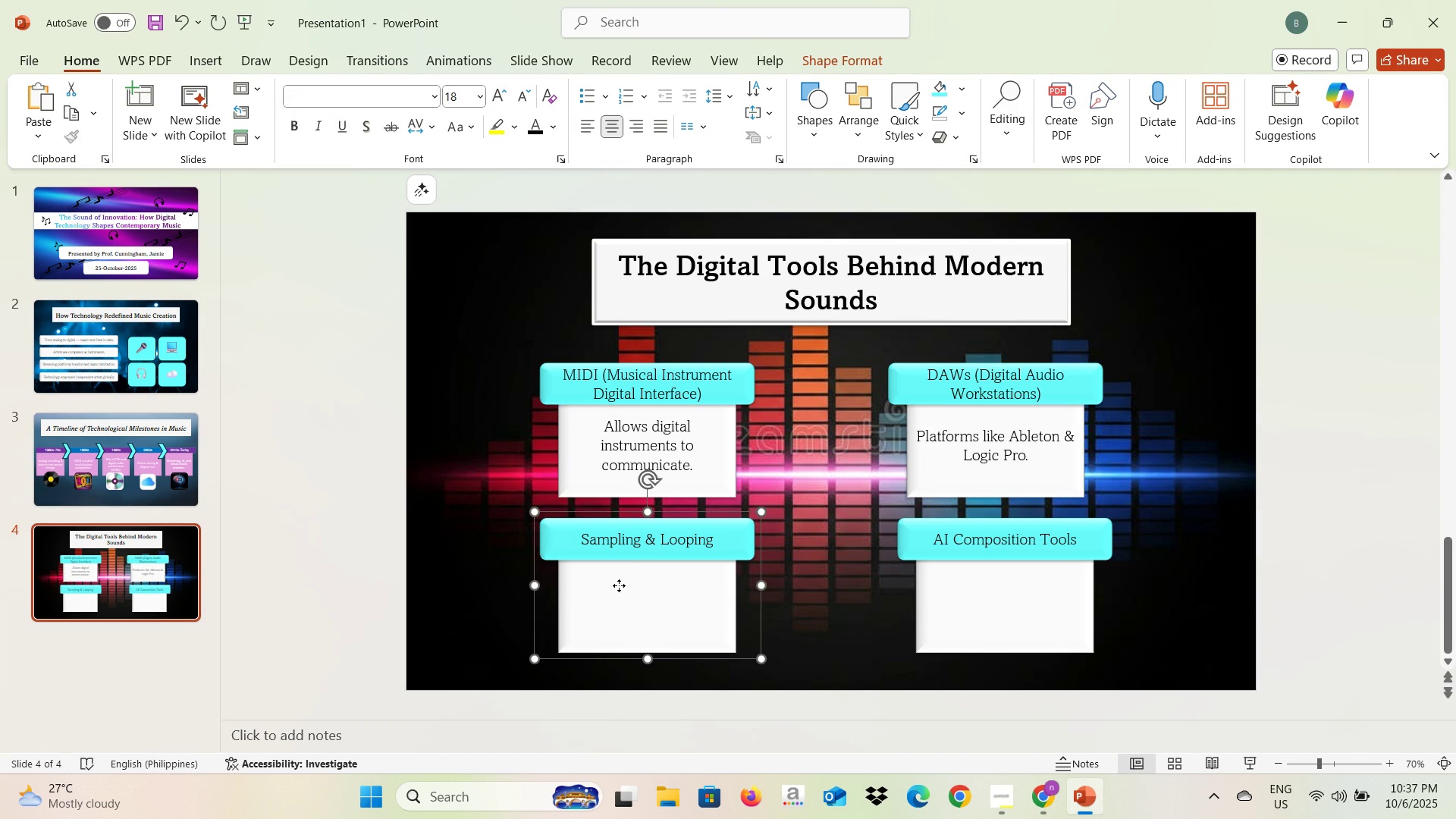 
double_click([619, 585])
 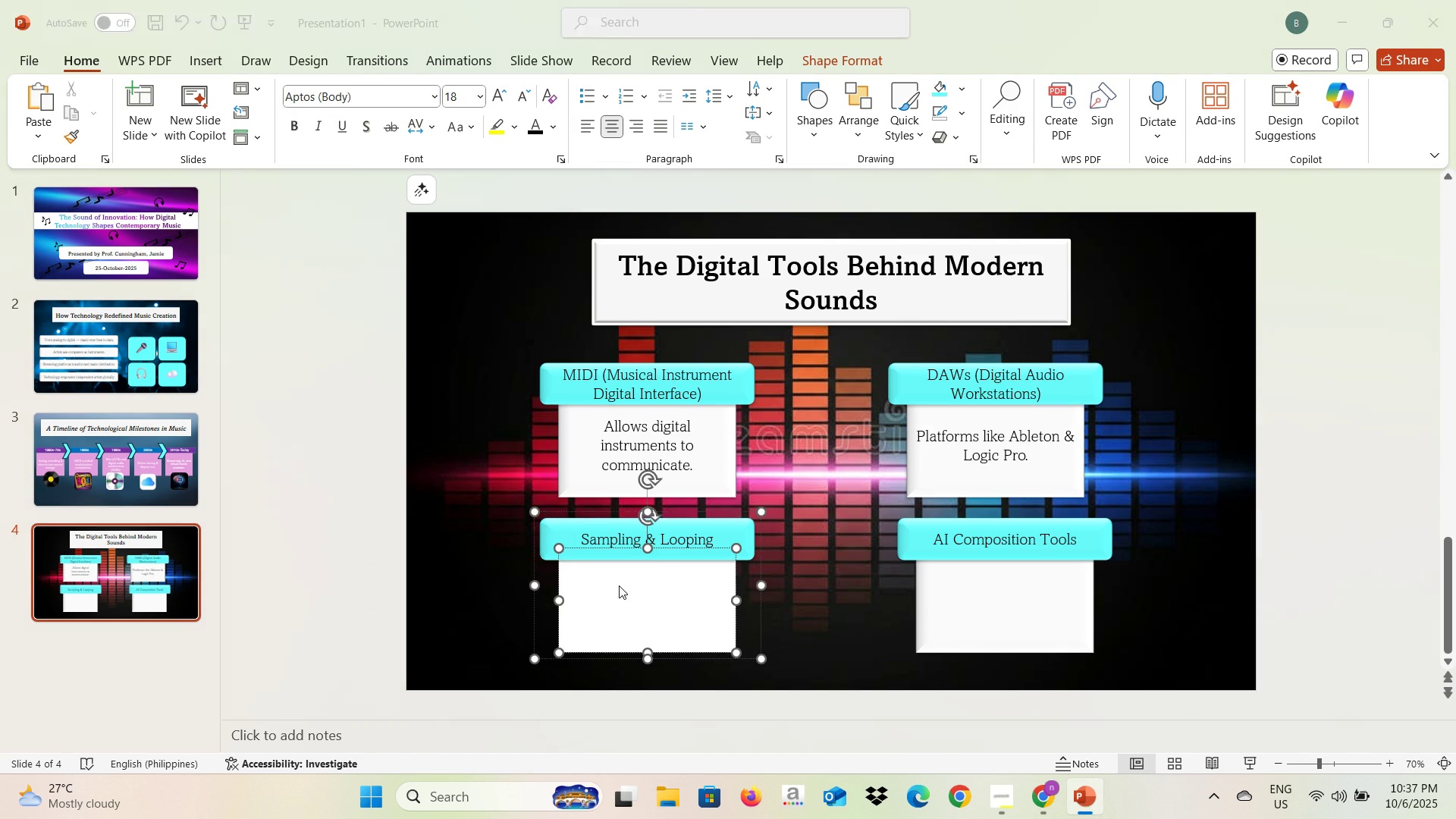 
key(Alt+AltLeft)
 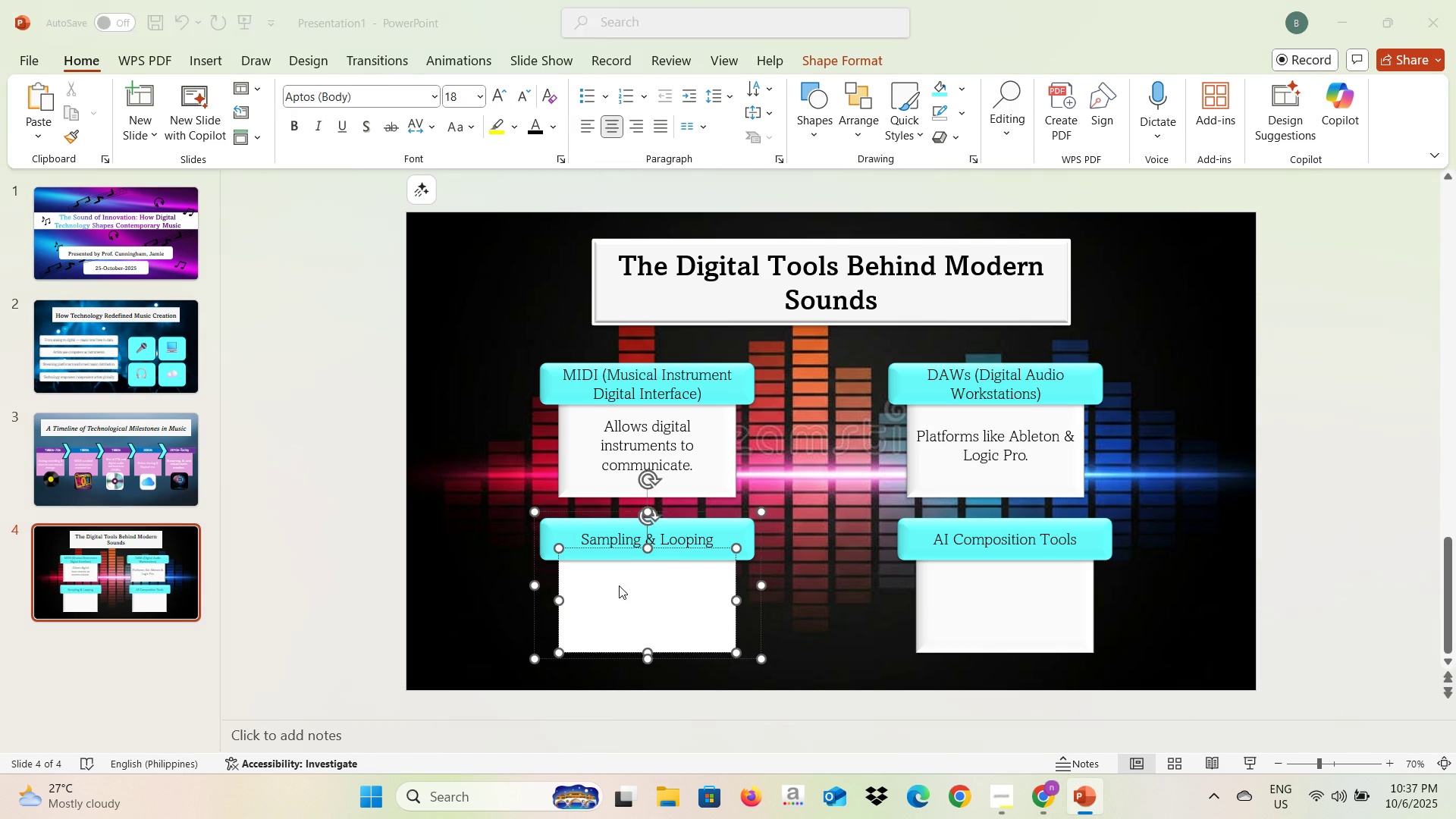 
key(Alt+Tab)